 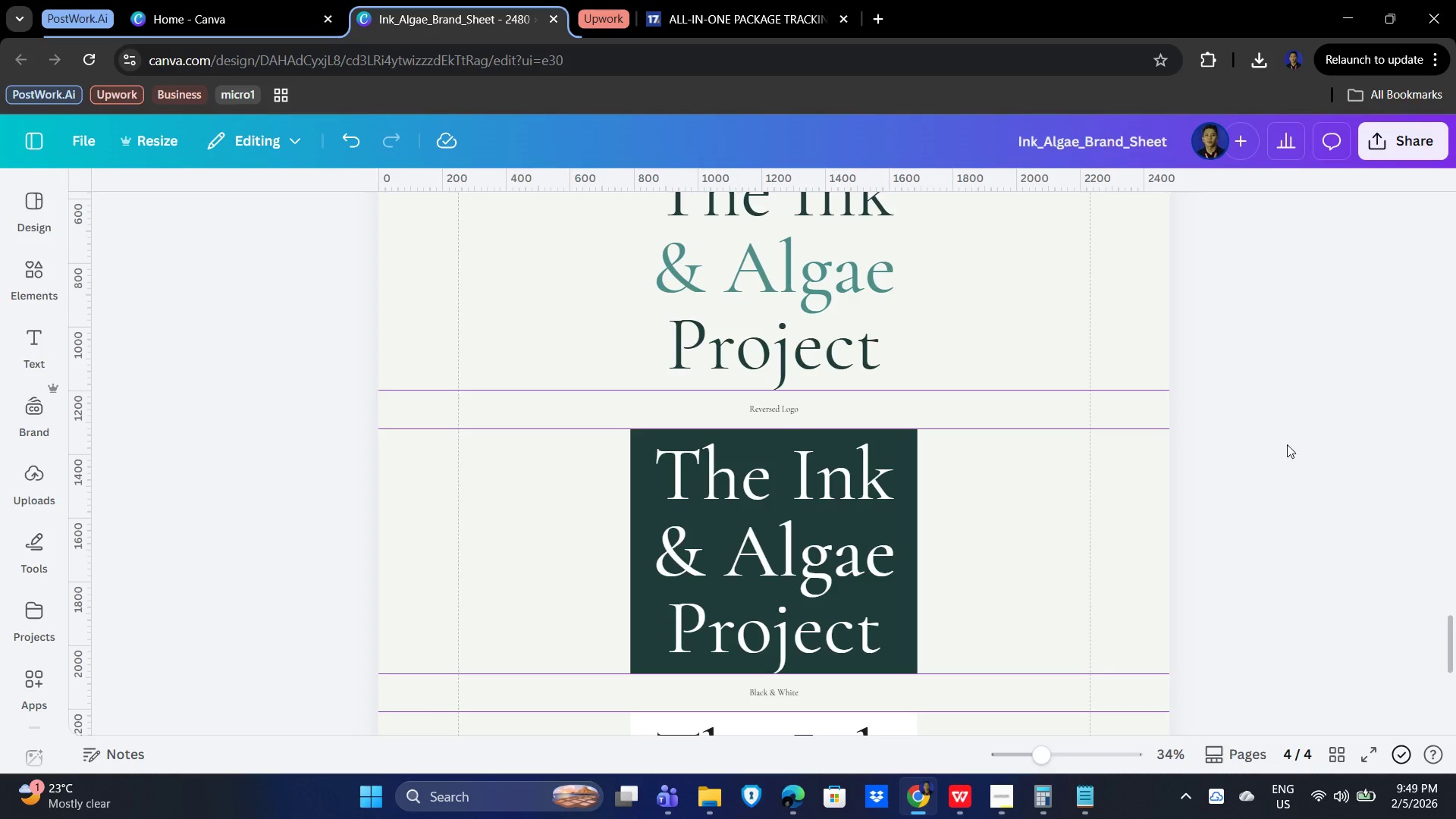 
scroll: coordinate [1237, 524], scroll_direction: down, amount: 12.0
 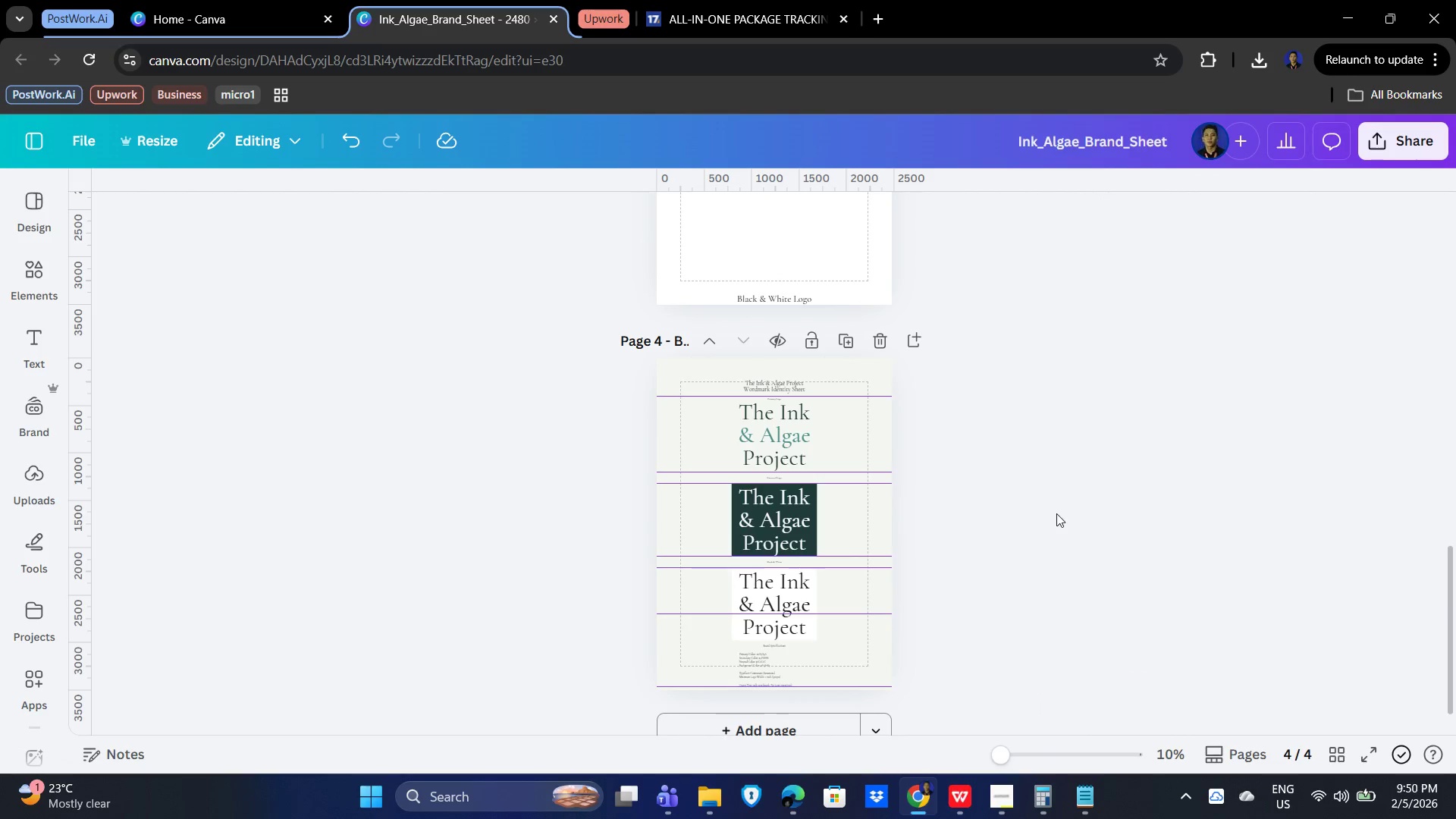 
scroll: coordinate [1063, 510], scroll_direction: up, amount: 1.0
 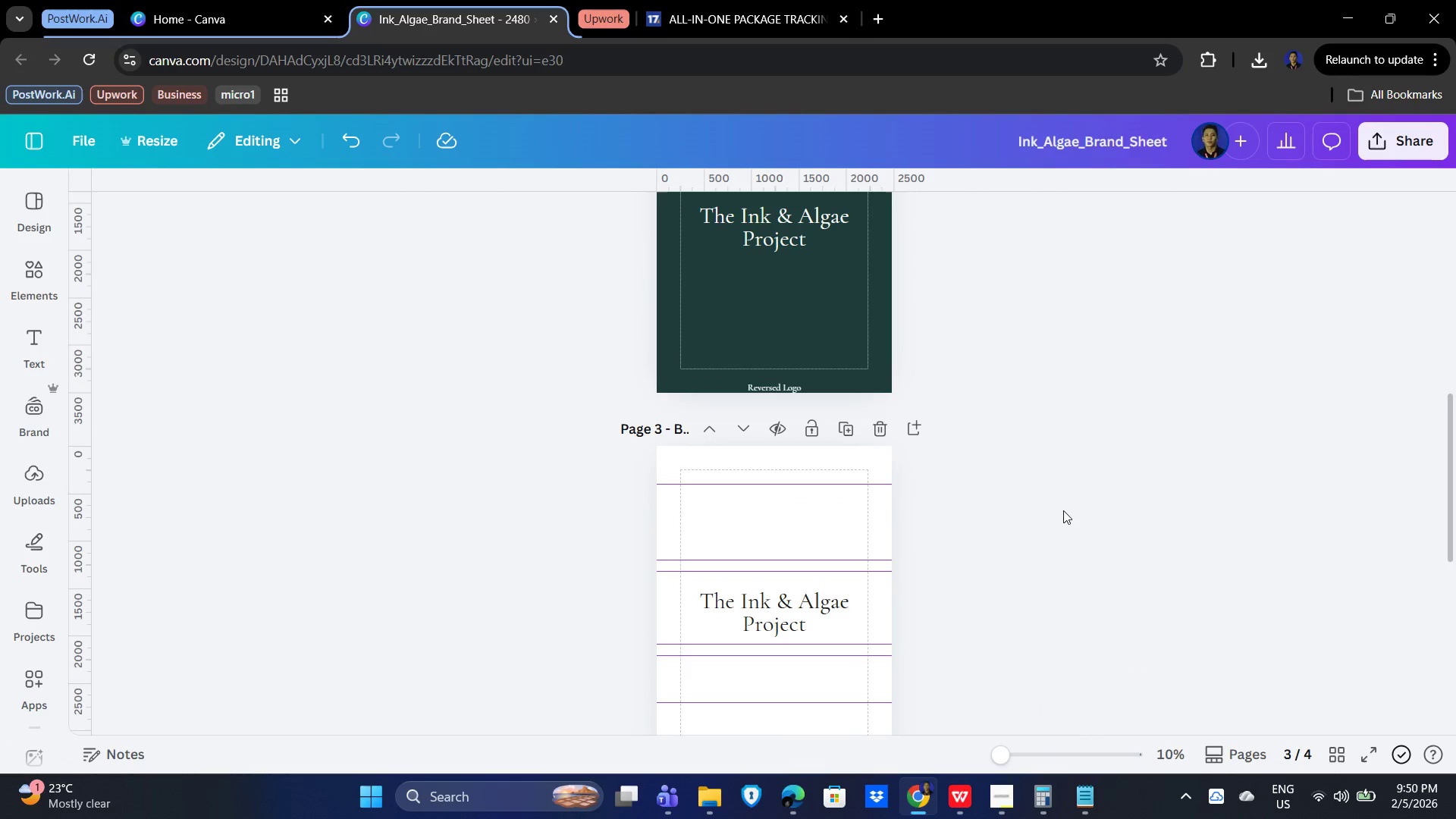 
hold_key(key=ControlLeft, duration=0.95)
scroll: coordinate [1058, 510], scroll_direction: down, amount: 5.0
 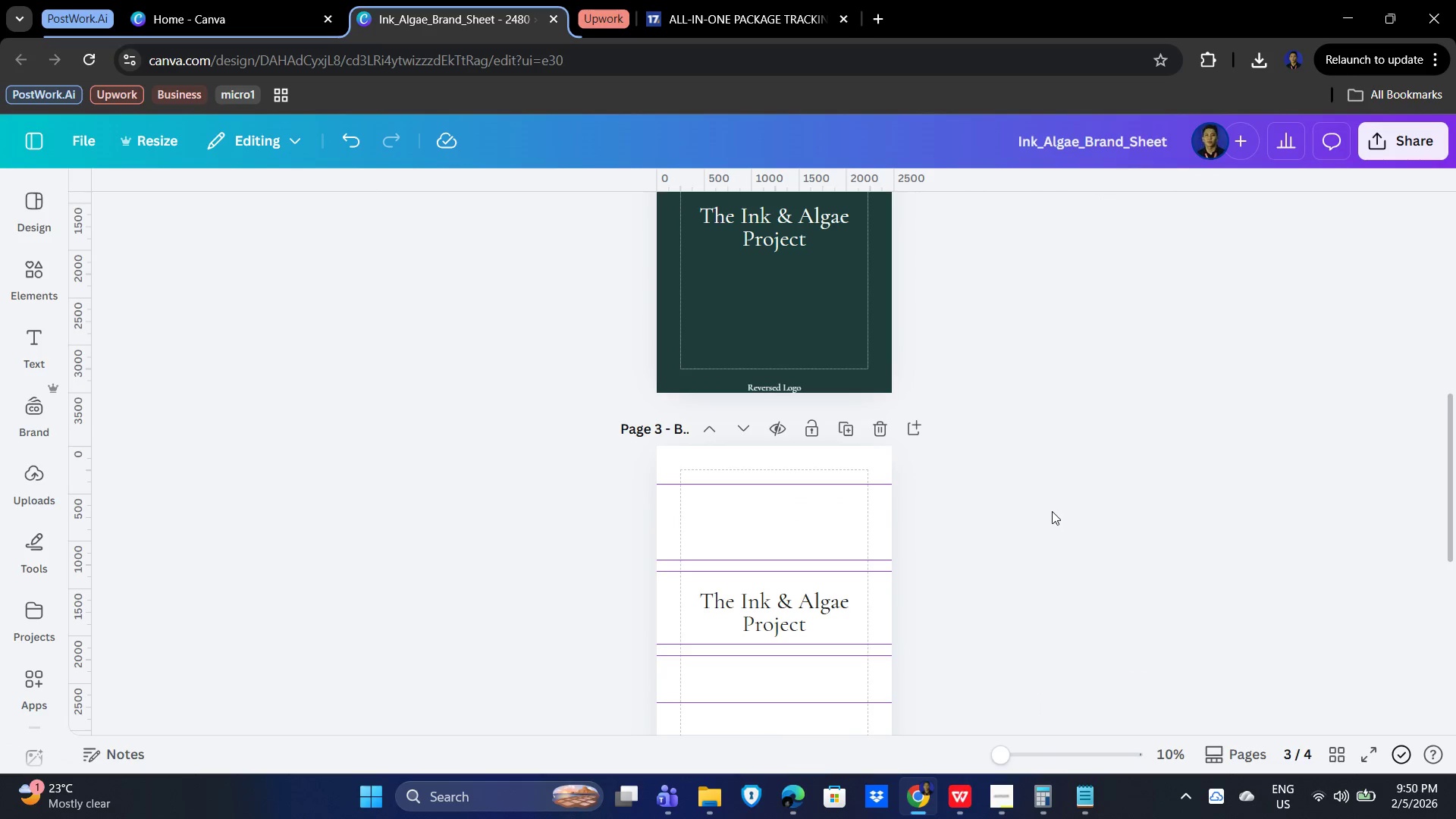 
scroll: coordinate [1049, 509], scroll_direction: none, amount: 0.0
 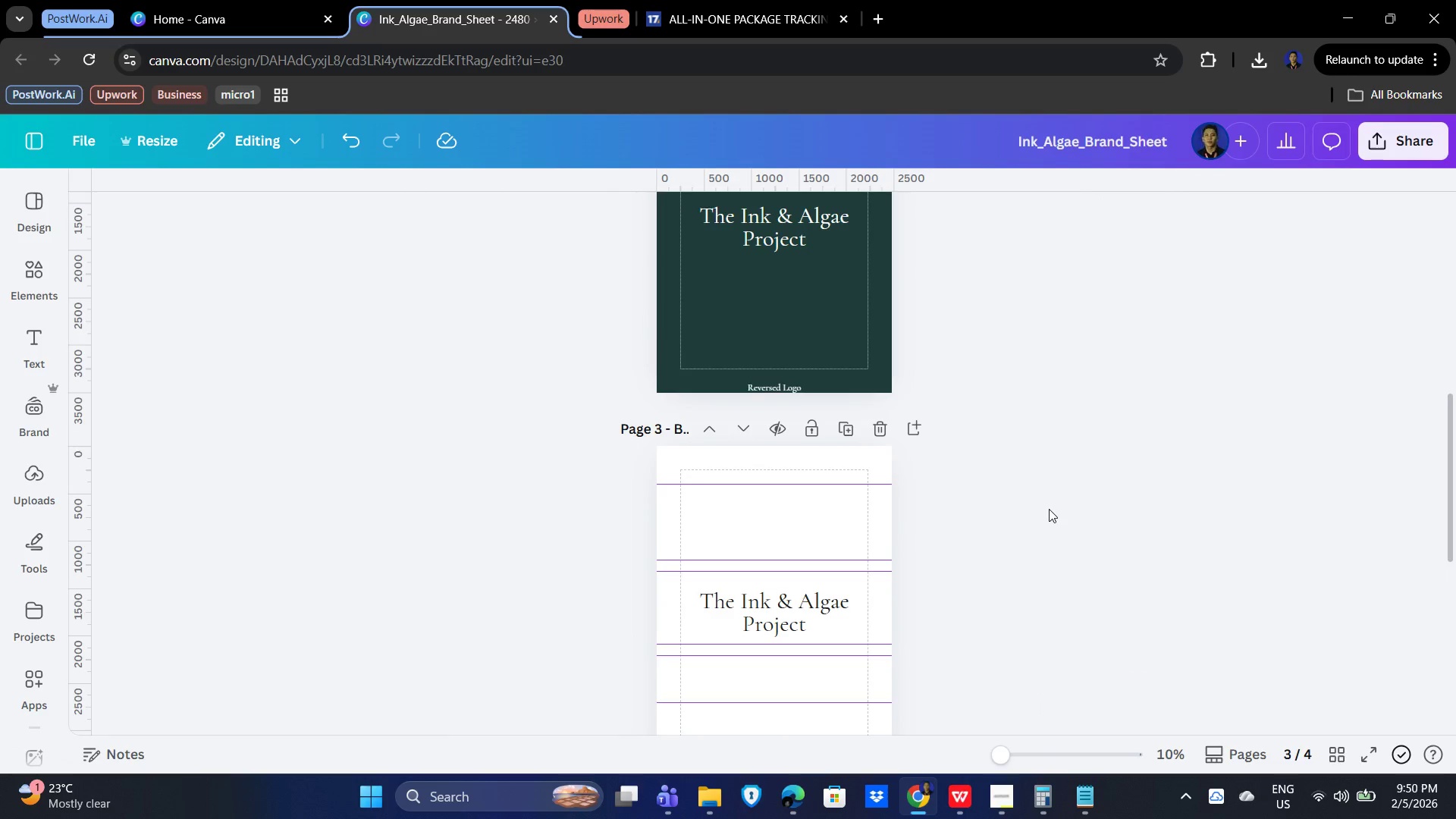 
scroll: coordinate [1049, 507], scroll_direction: up, amount: 5.0
 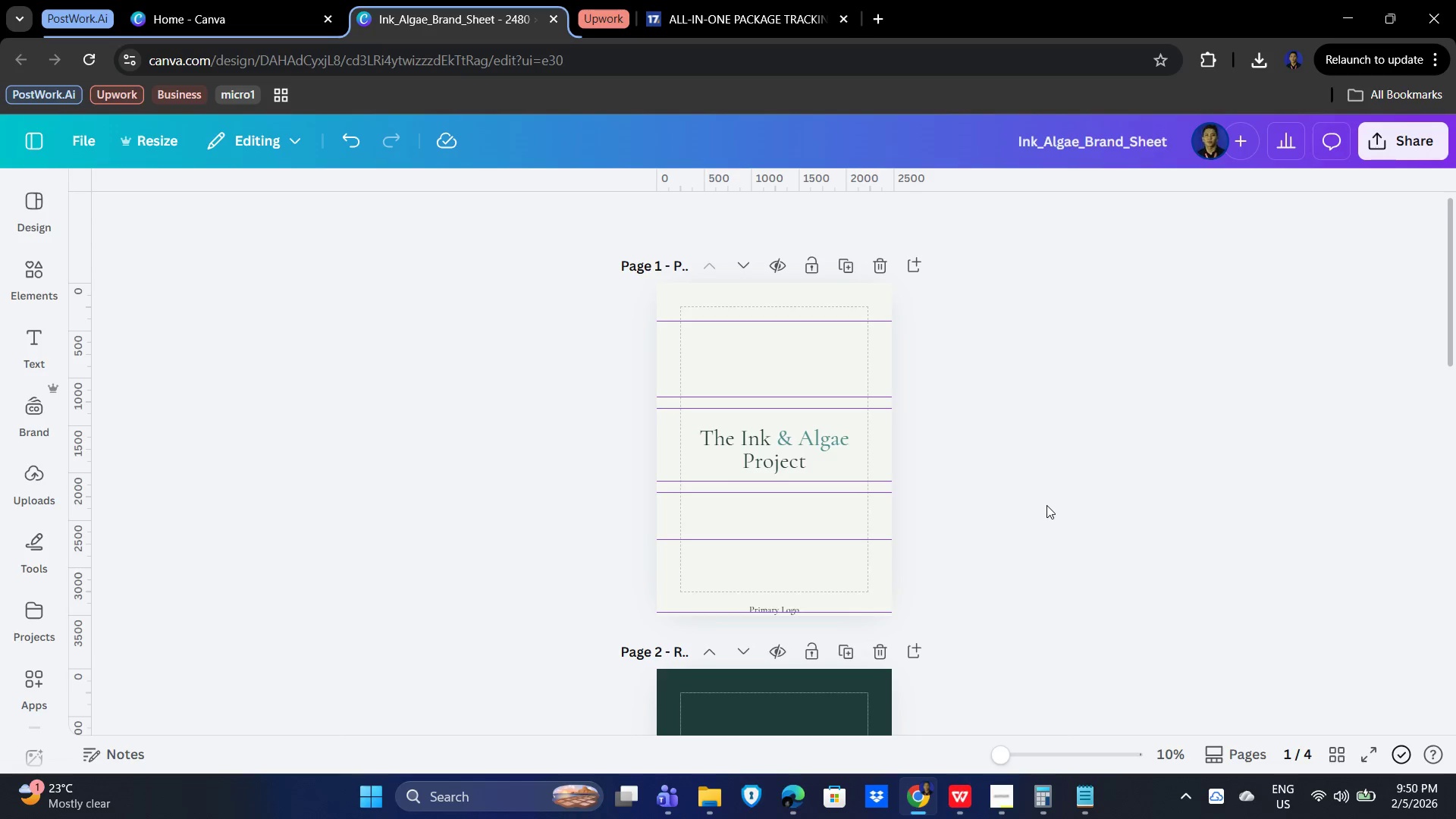 
hold_key(key=ControlLeft, duration=0.39)
scroll: coordinate [1032, 497], scroll_direction: down, amount: 3.0
 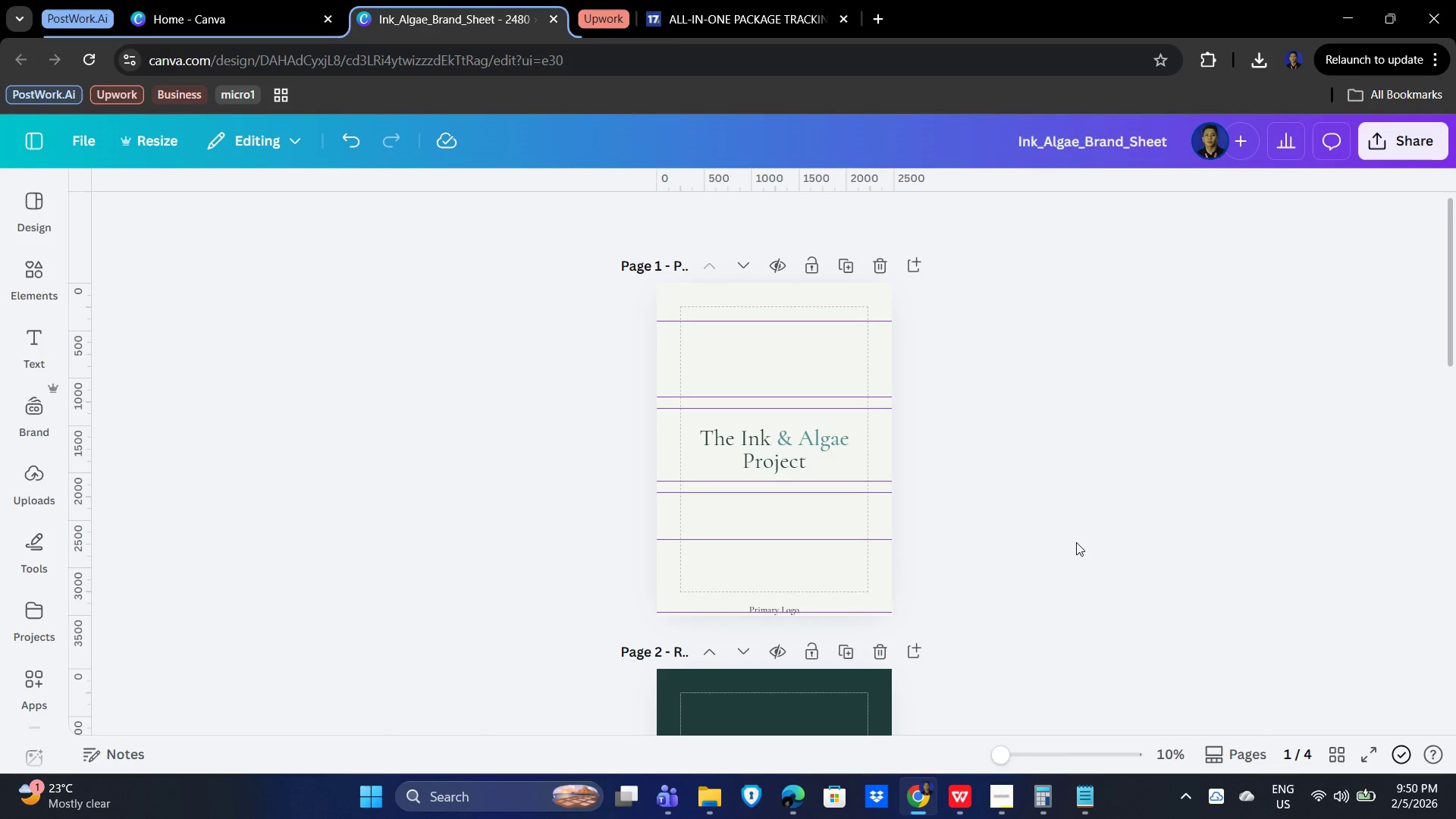 
hold_key(key=ControlLeft, duration=0.81)
scroll: coordinate [1068, 535], scroll_direction: down, amount: 17.0
 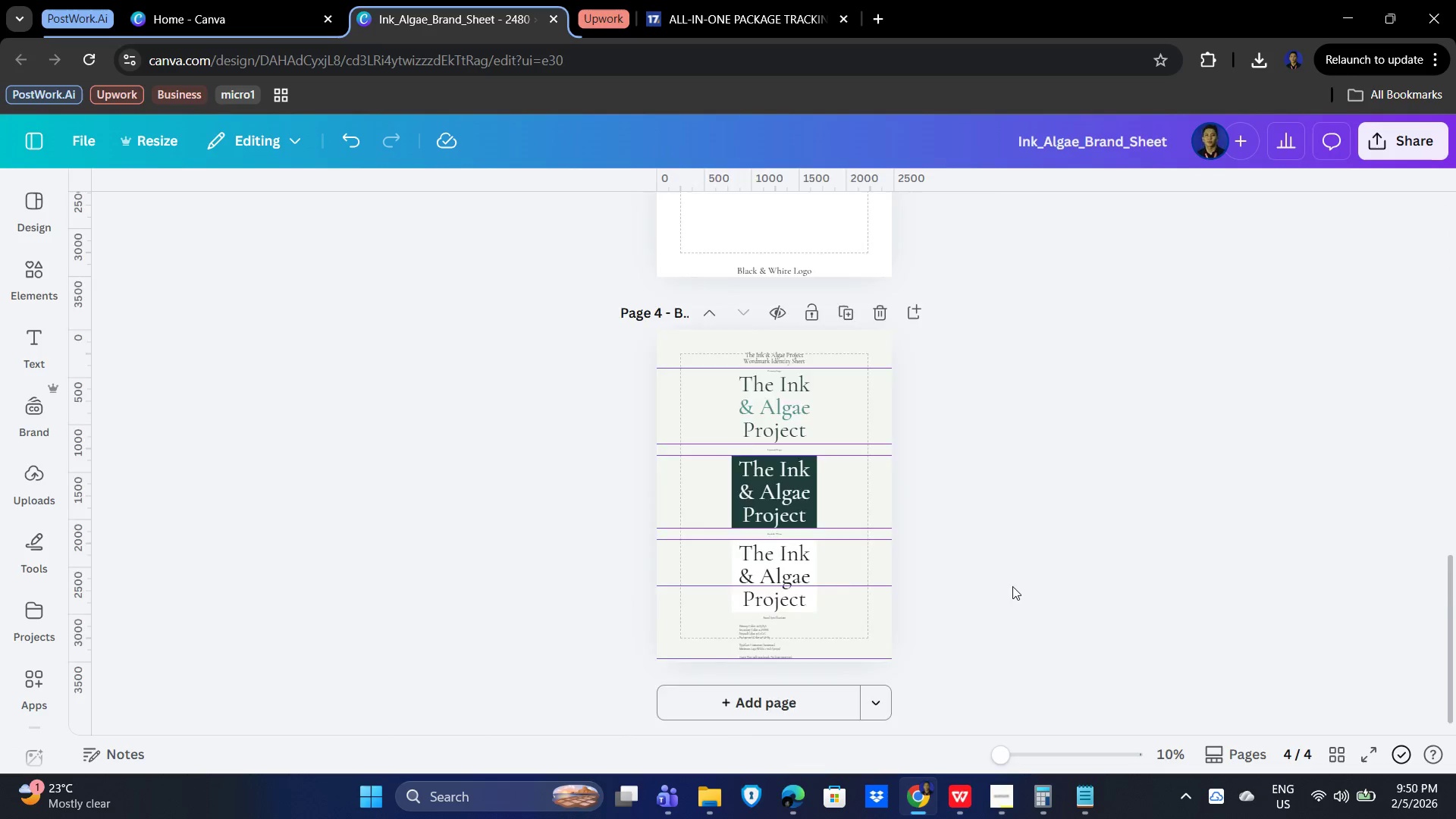 
hold_key(key=ControlLeft, duration=1.5)
scroll: coordinate [1025, 570], scroll_direction: up, amount: 7.0
 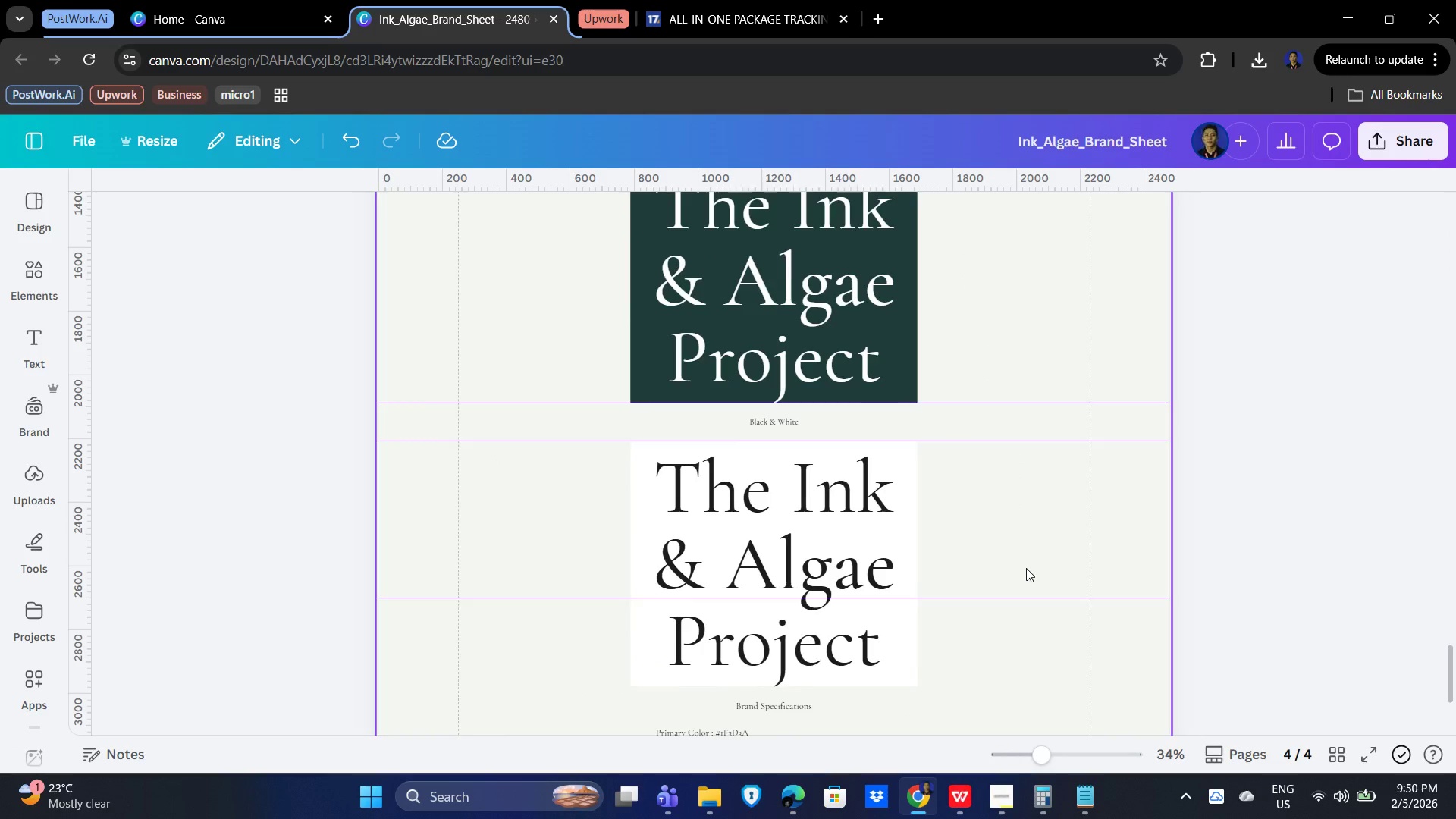 
hold_key(key=ControlLeft, duration=1.52)
 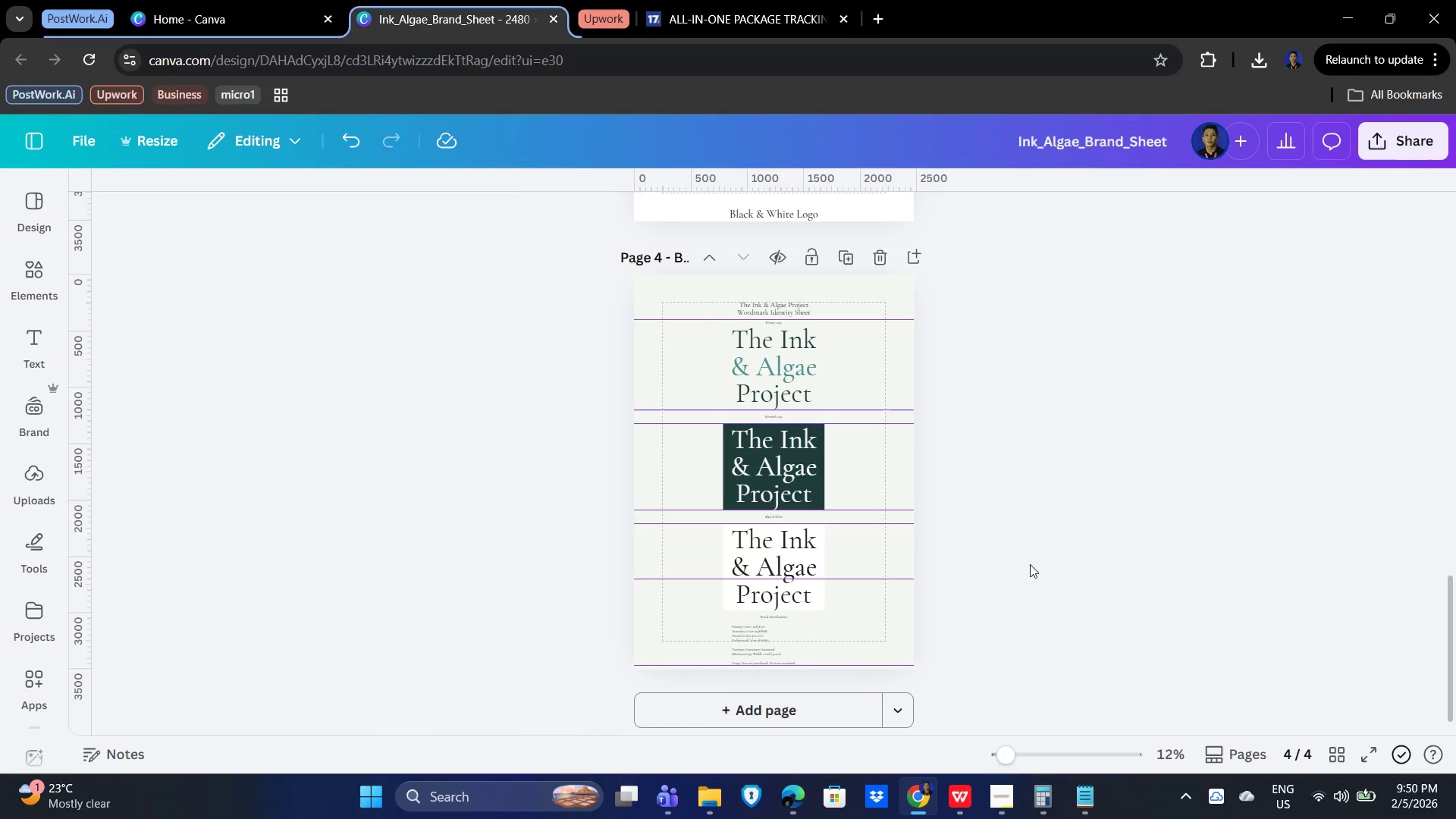 
scroll: coordinate [1028, 568], scroll_direction: down, amount: 9.0
 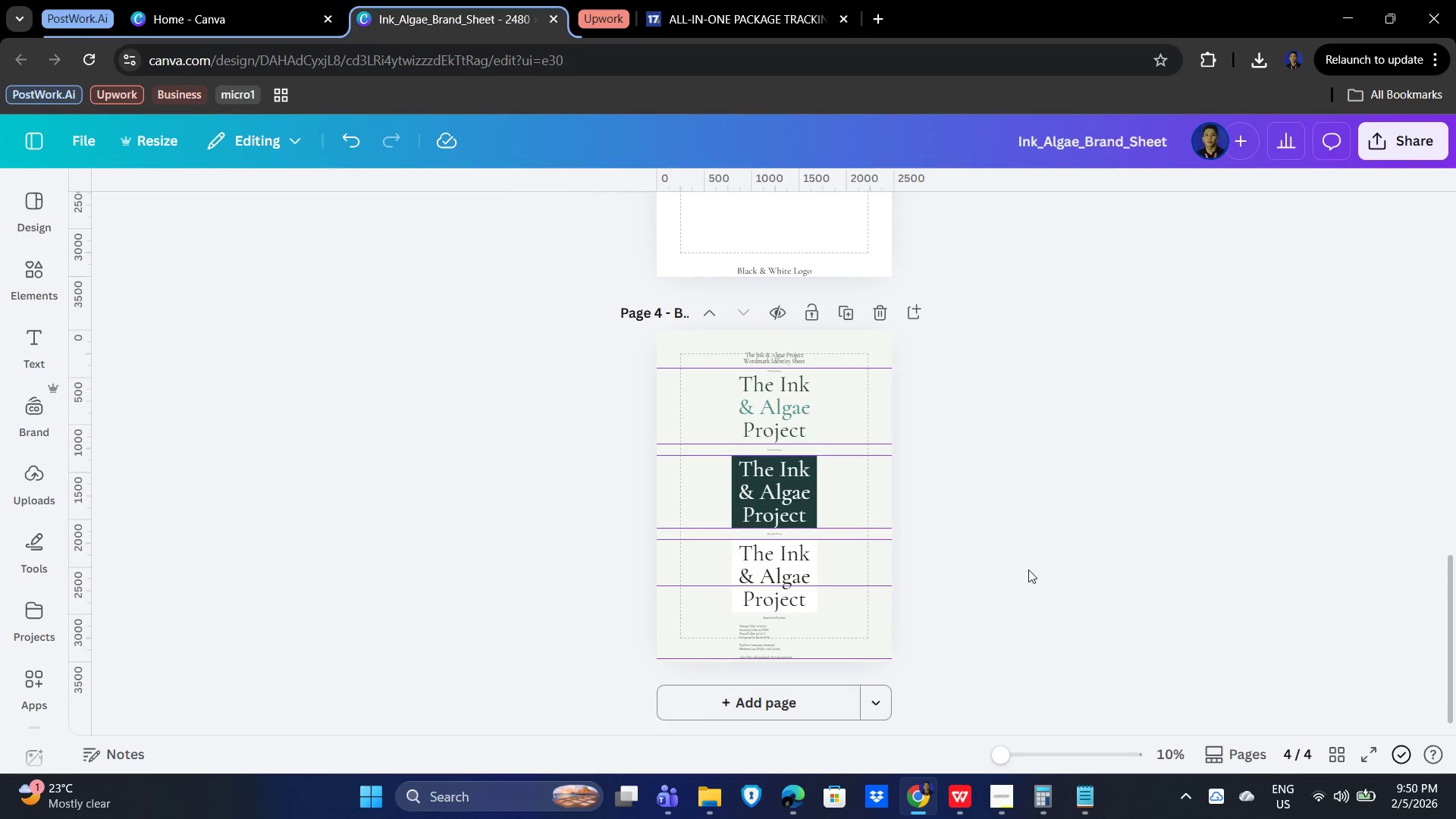 
hold_key(key=ControlLeft, duration=1.51)
scroll: coordinate [1029, 563], scroll_direction: down, amount: 9.0
 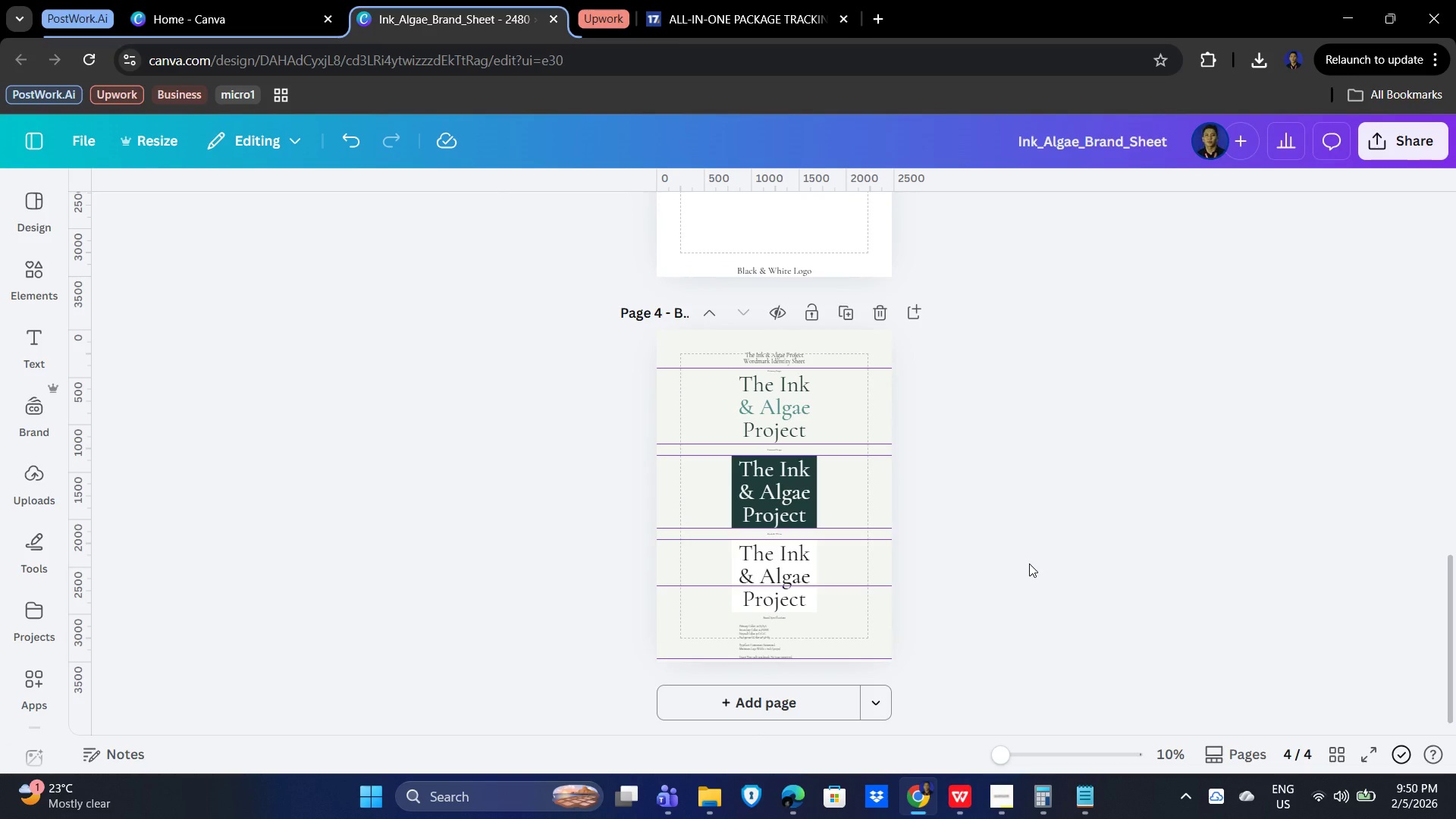 
hold_key(key=ControlLeft, duration=1.52)
 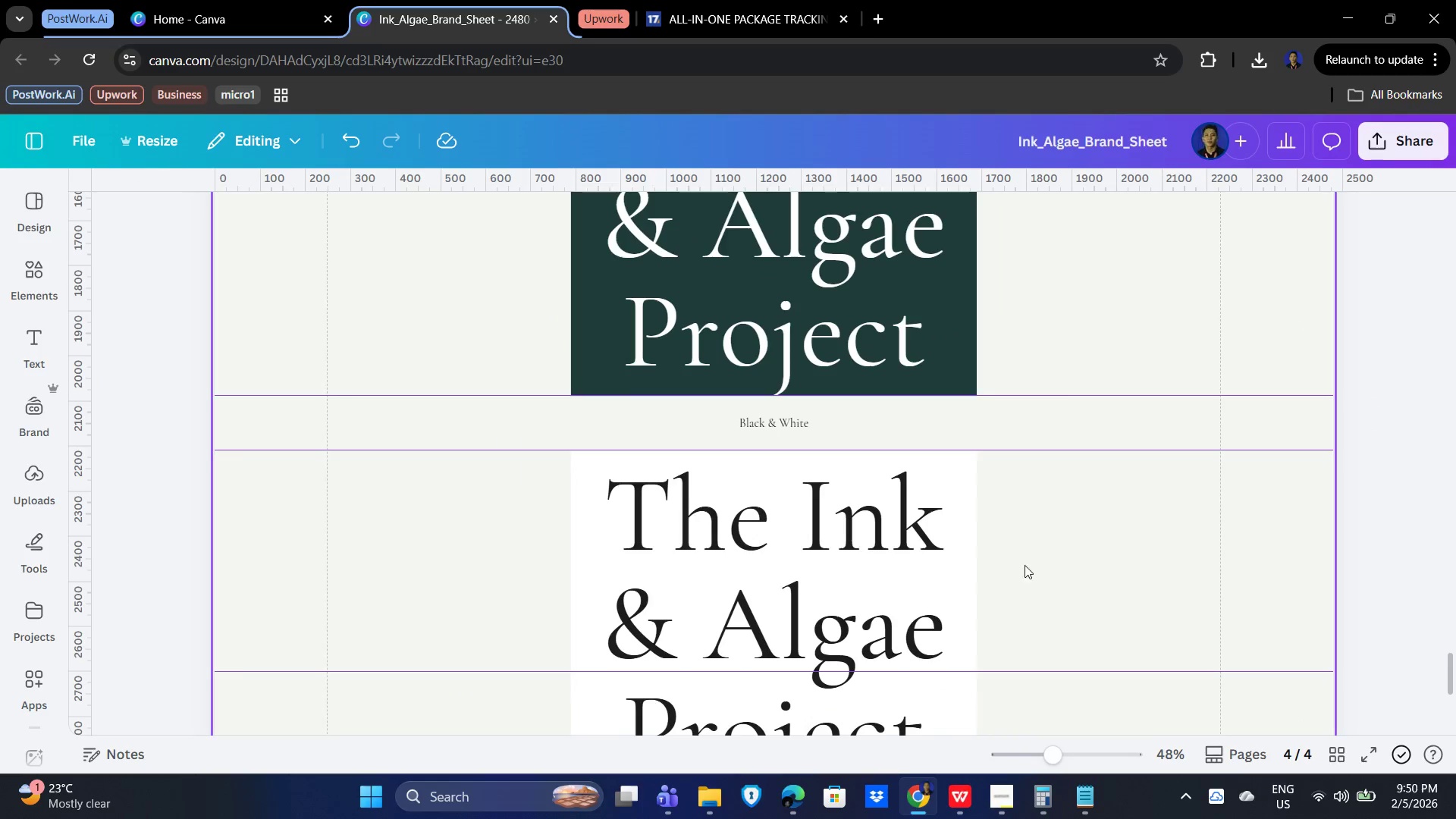 
hold_key(key=ControlLeft, duration=0.53)
 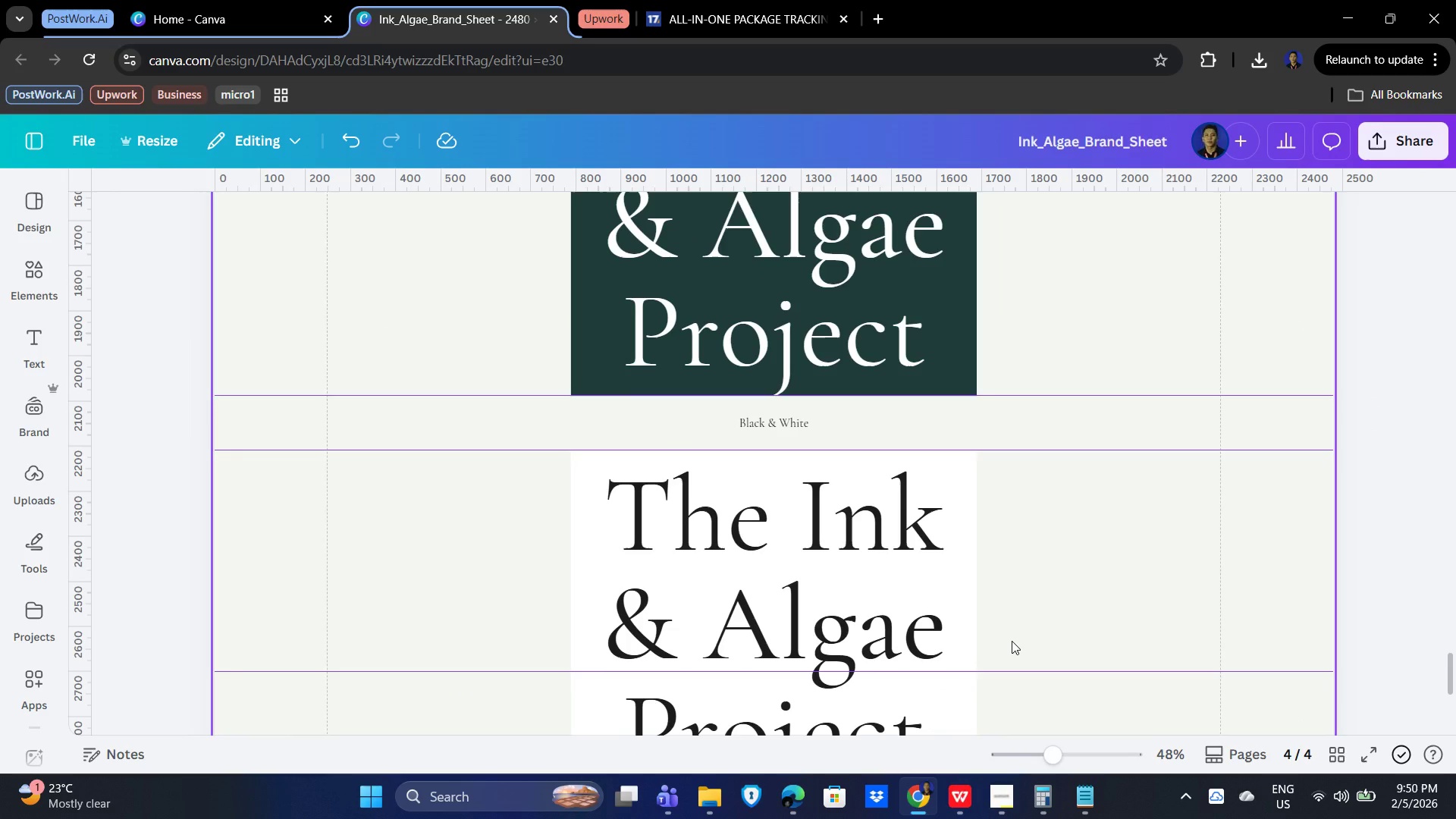 
scroll: coordinate [1029, 563], scroll_direction: up, amount: 12.0
 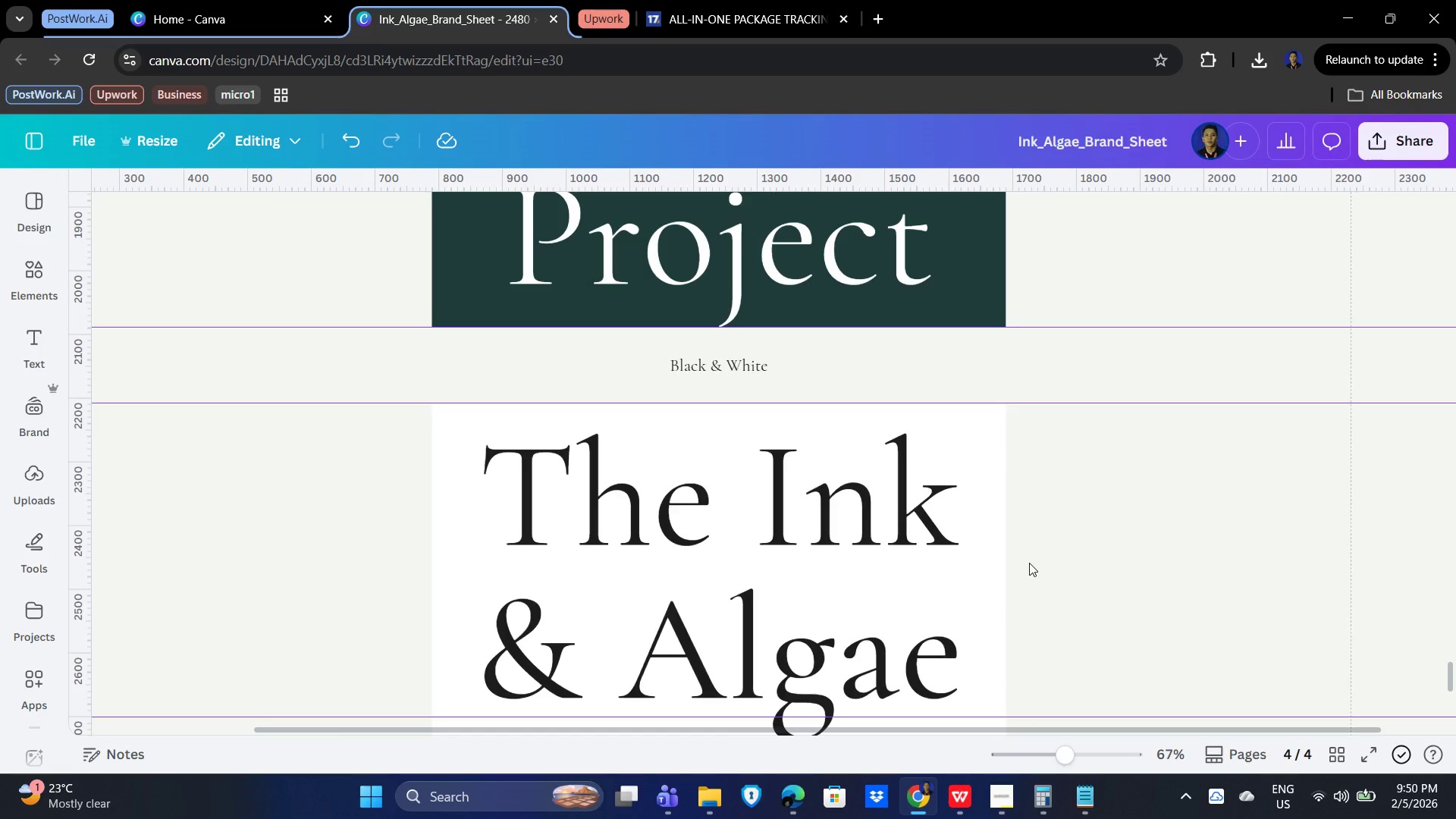 
scroll: coordinate [1029, 563], scroll_direction: down, amount: 2.0
 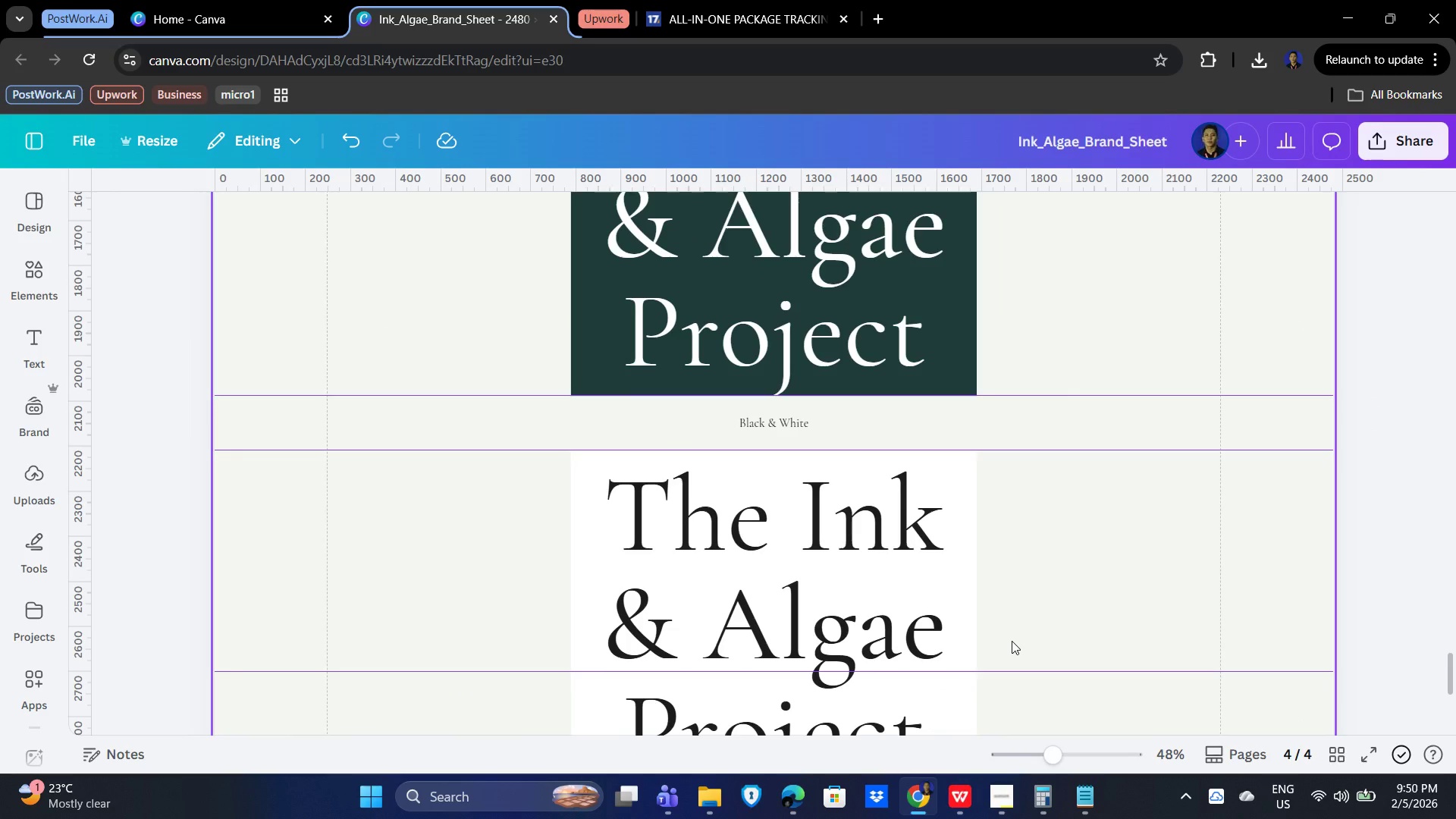 
scroll: coordinate [946, 334], scroll_direction: up, amount: 22.0
 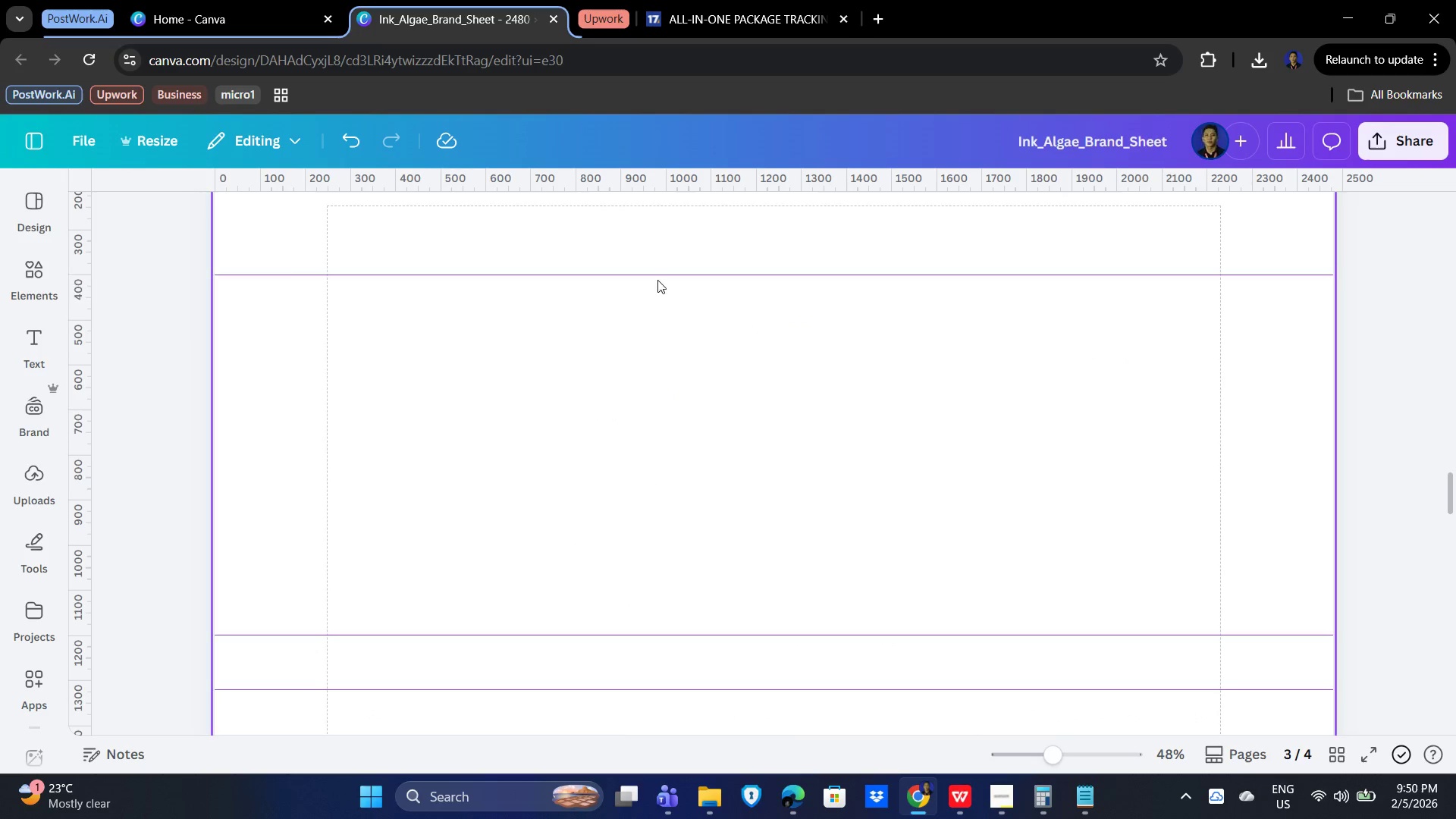 
hold_key(key=ControlLeft, duration=1.5)
 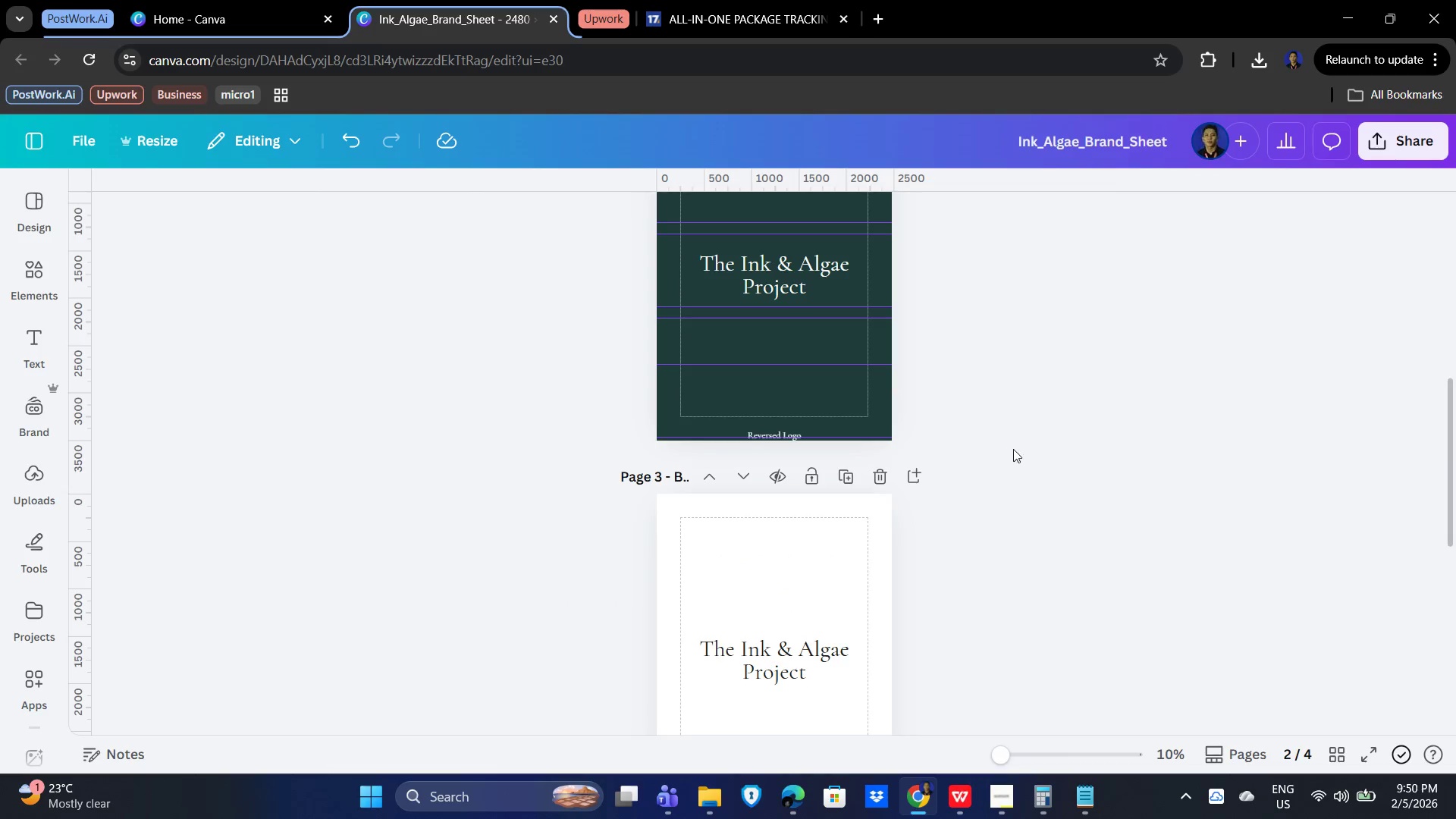 
scroll: coordinate [877, 384], scroll_direction: up, amount: 7.0
 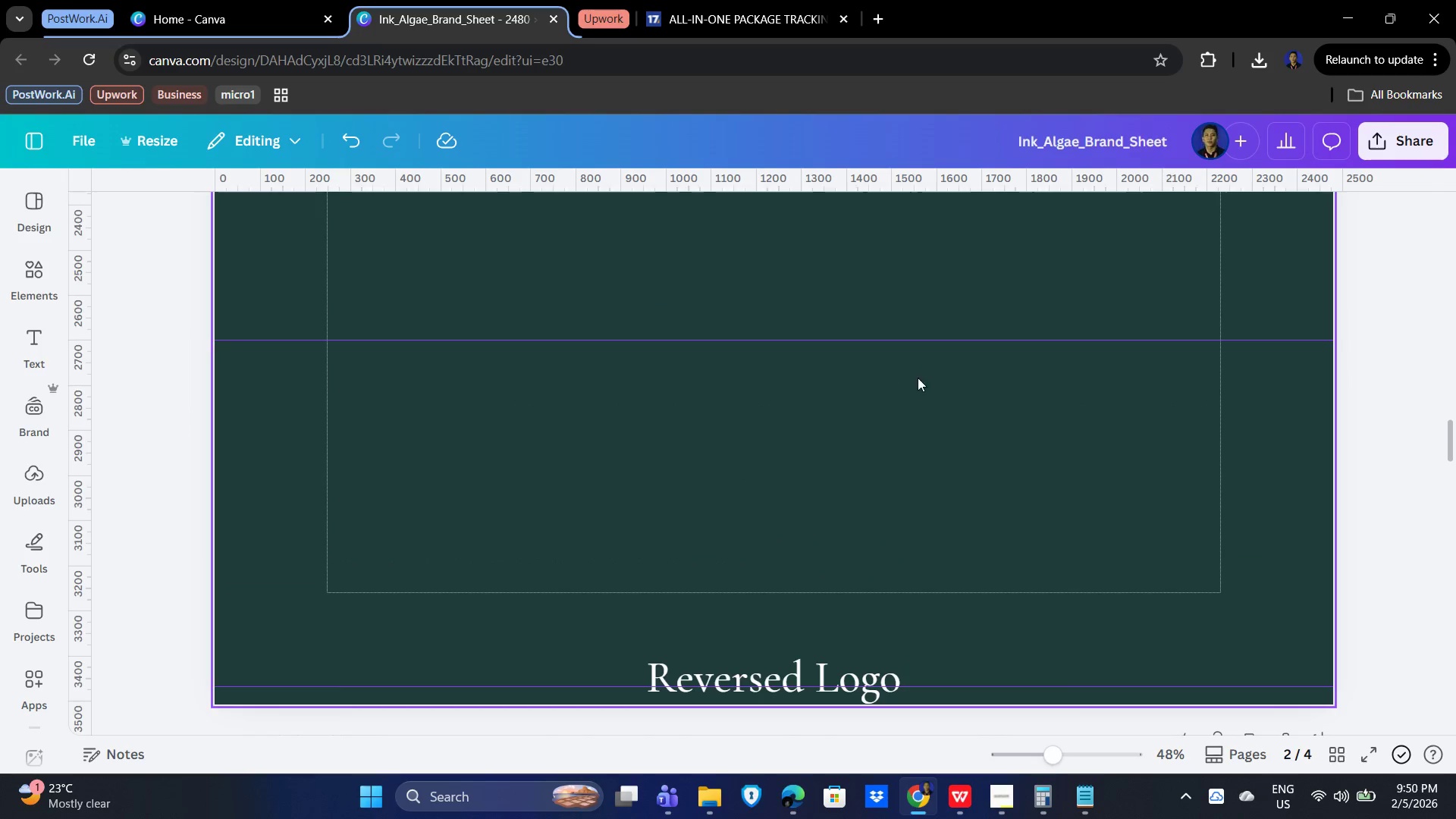 
scroll: coordinate [934, 369], scroll_direction: down, amount: 5.0
 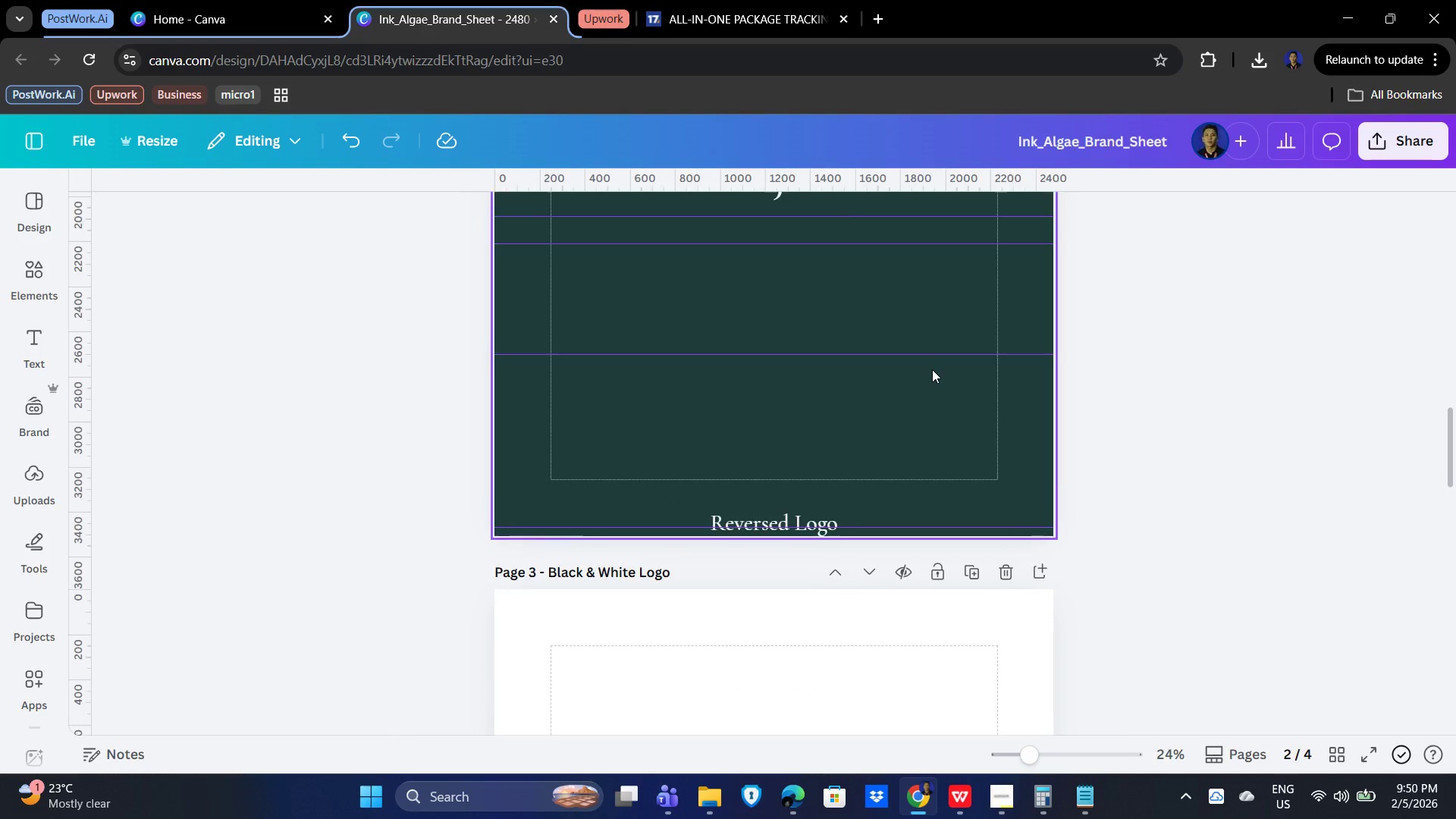 
hold_key(key=ControlLeft, duration=0.45)
scroll: coordinate [945, 378], scroll_direction: down, amount: 8.0
 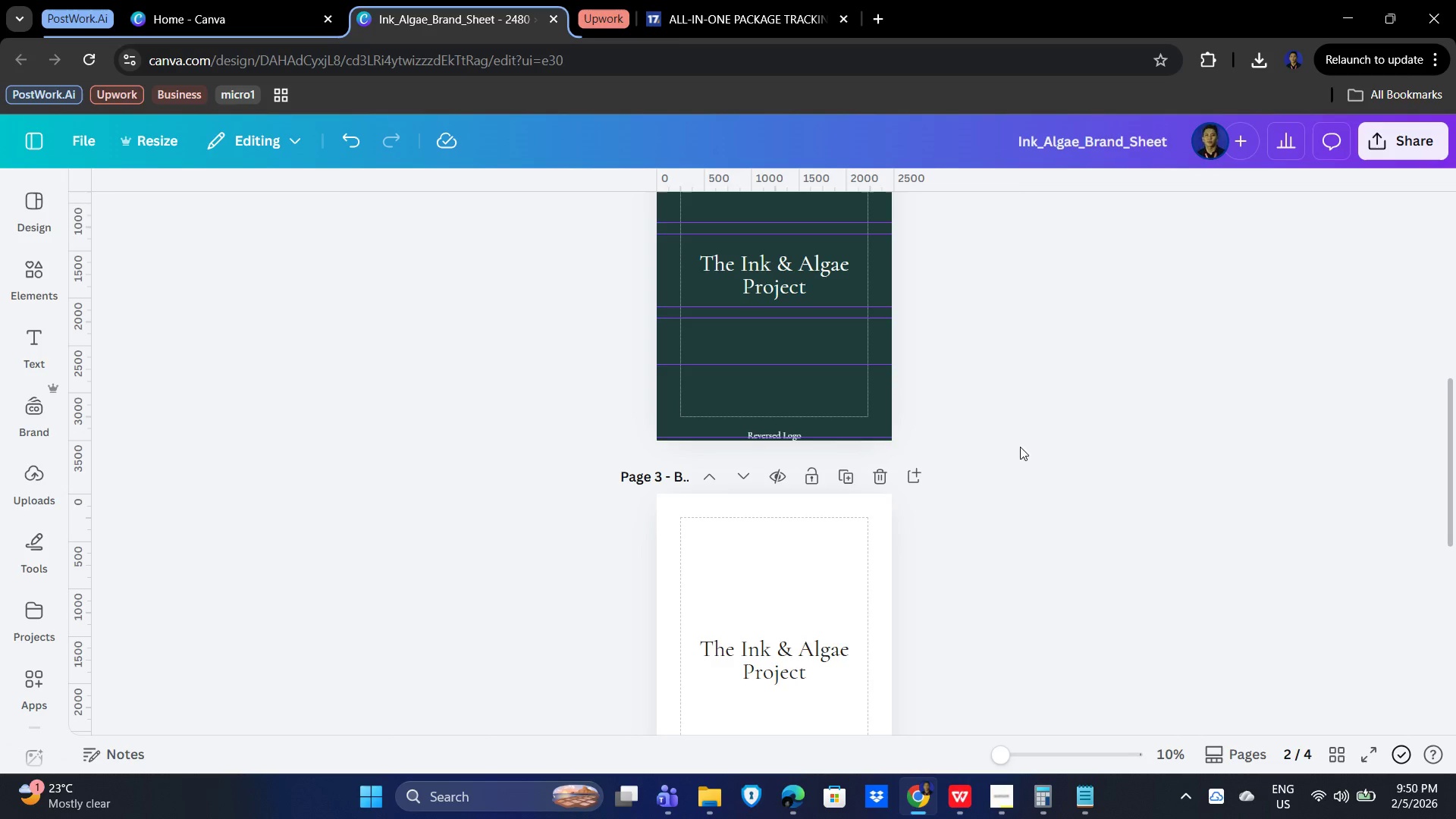 
left_click([1032, 439])
 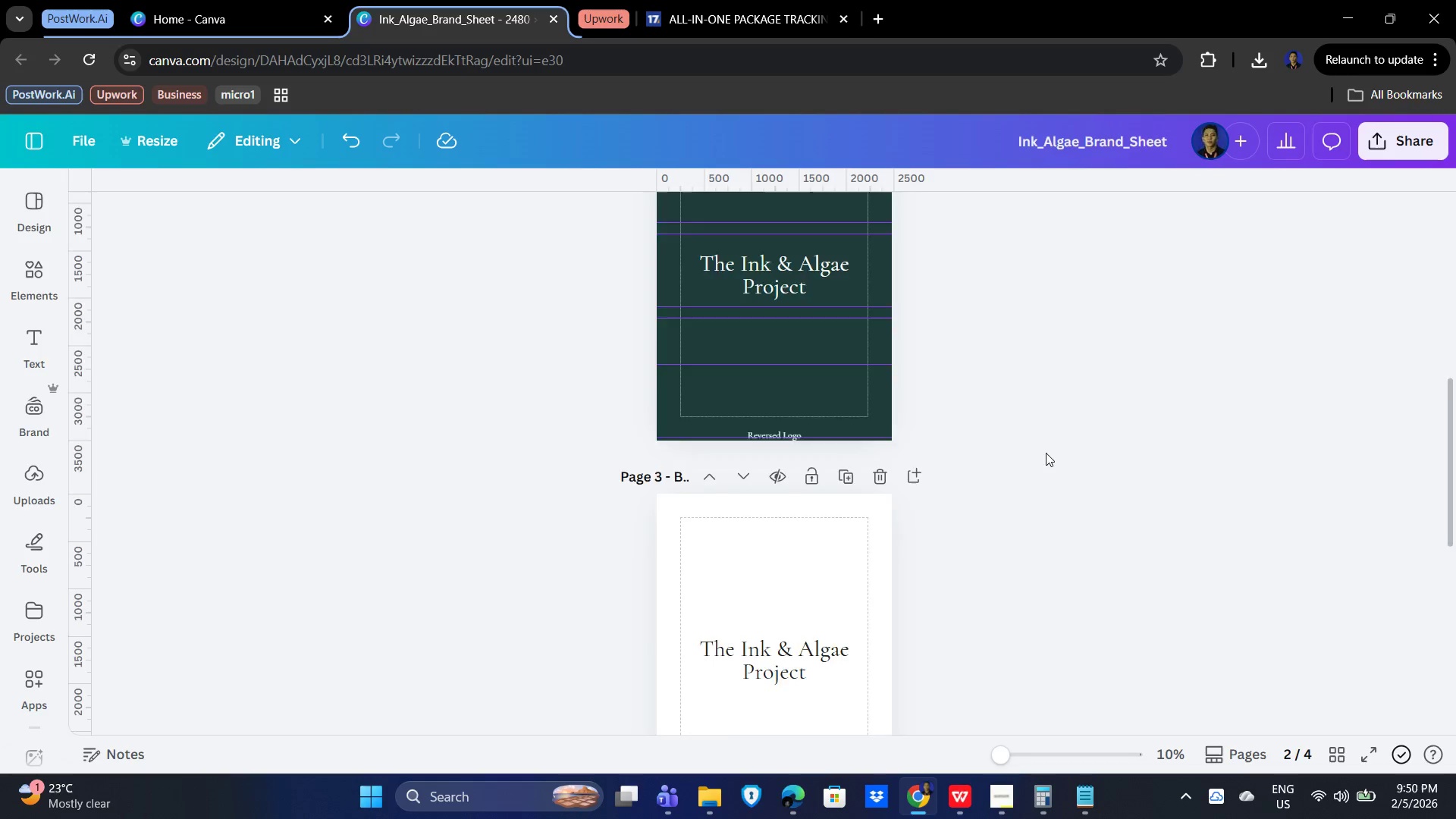 
scroll: coordinate [1046, 453], scroll_direction: down, amount: 6.0
 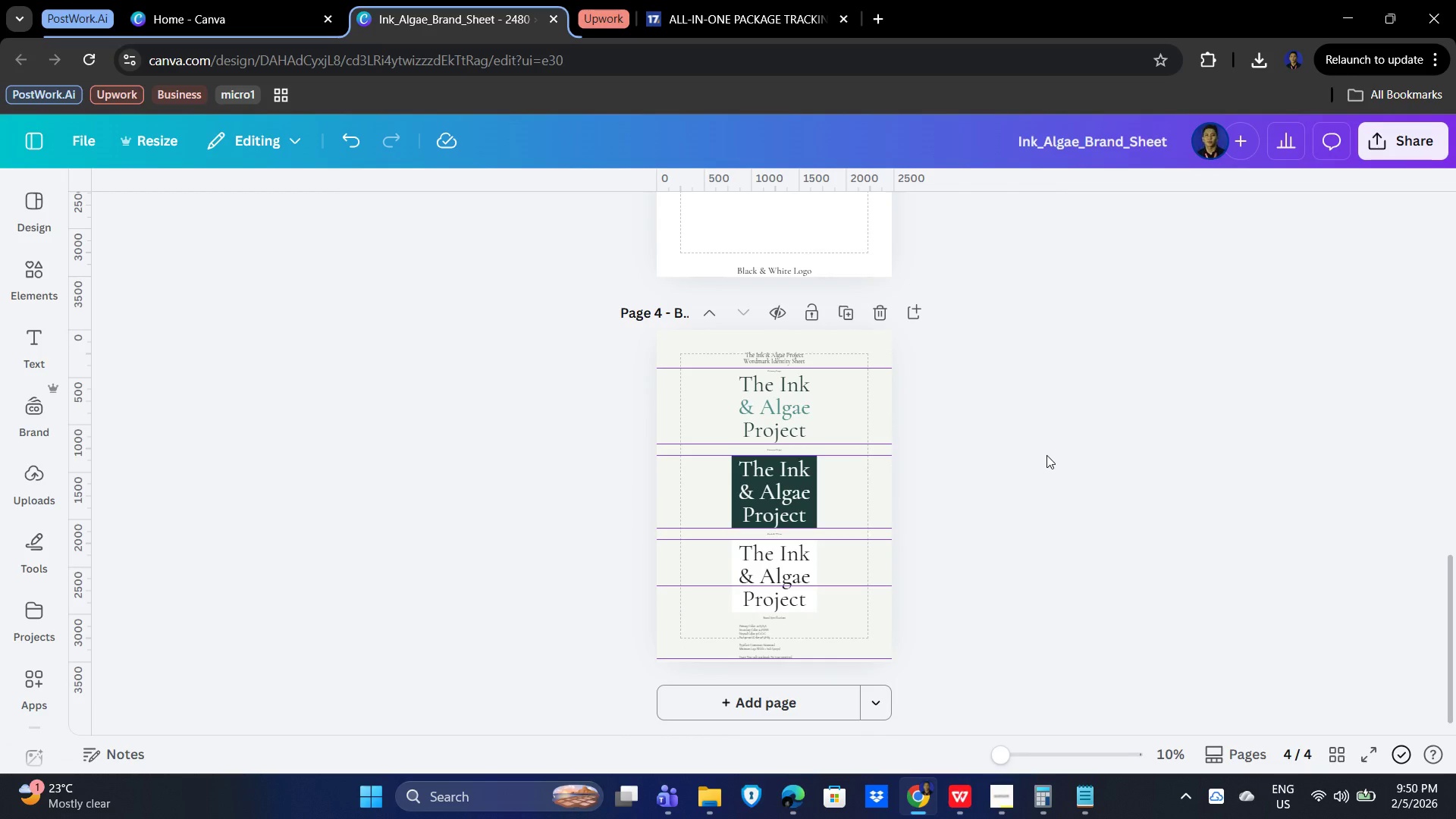 
left_click([1046, 455])
 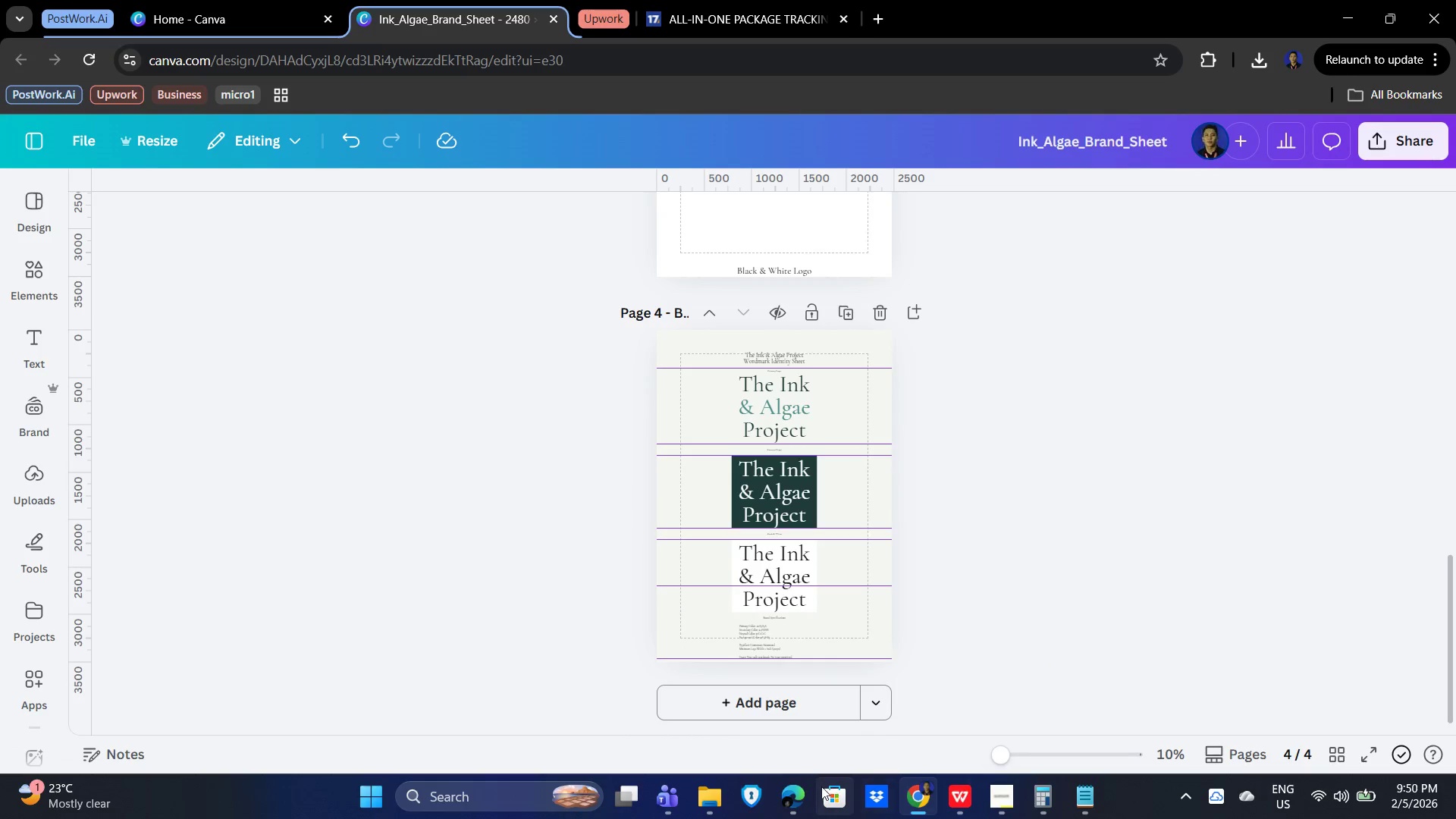 
left_click([704, 797])
 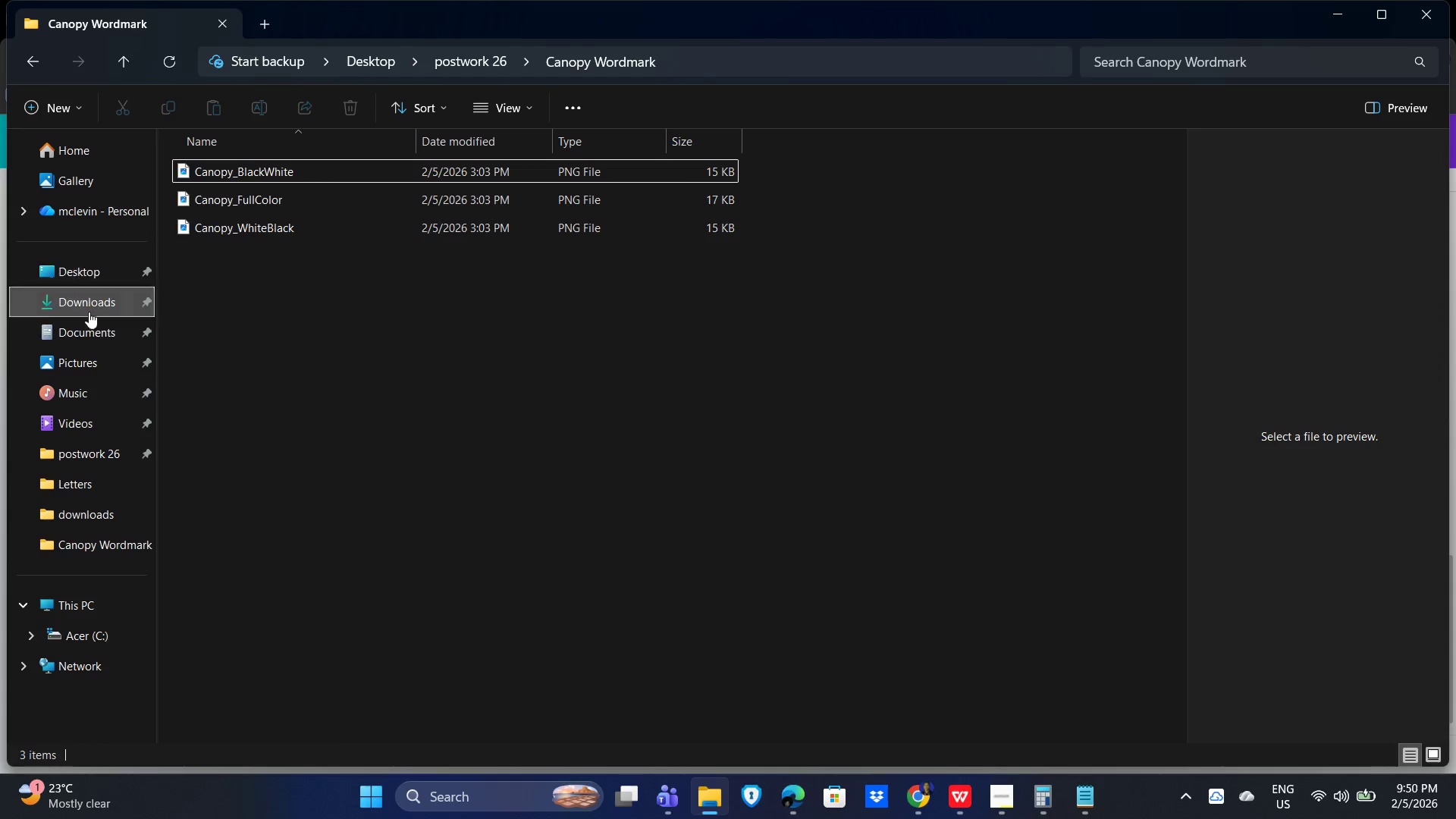 
left_click([71, 293])
 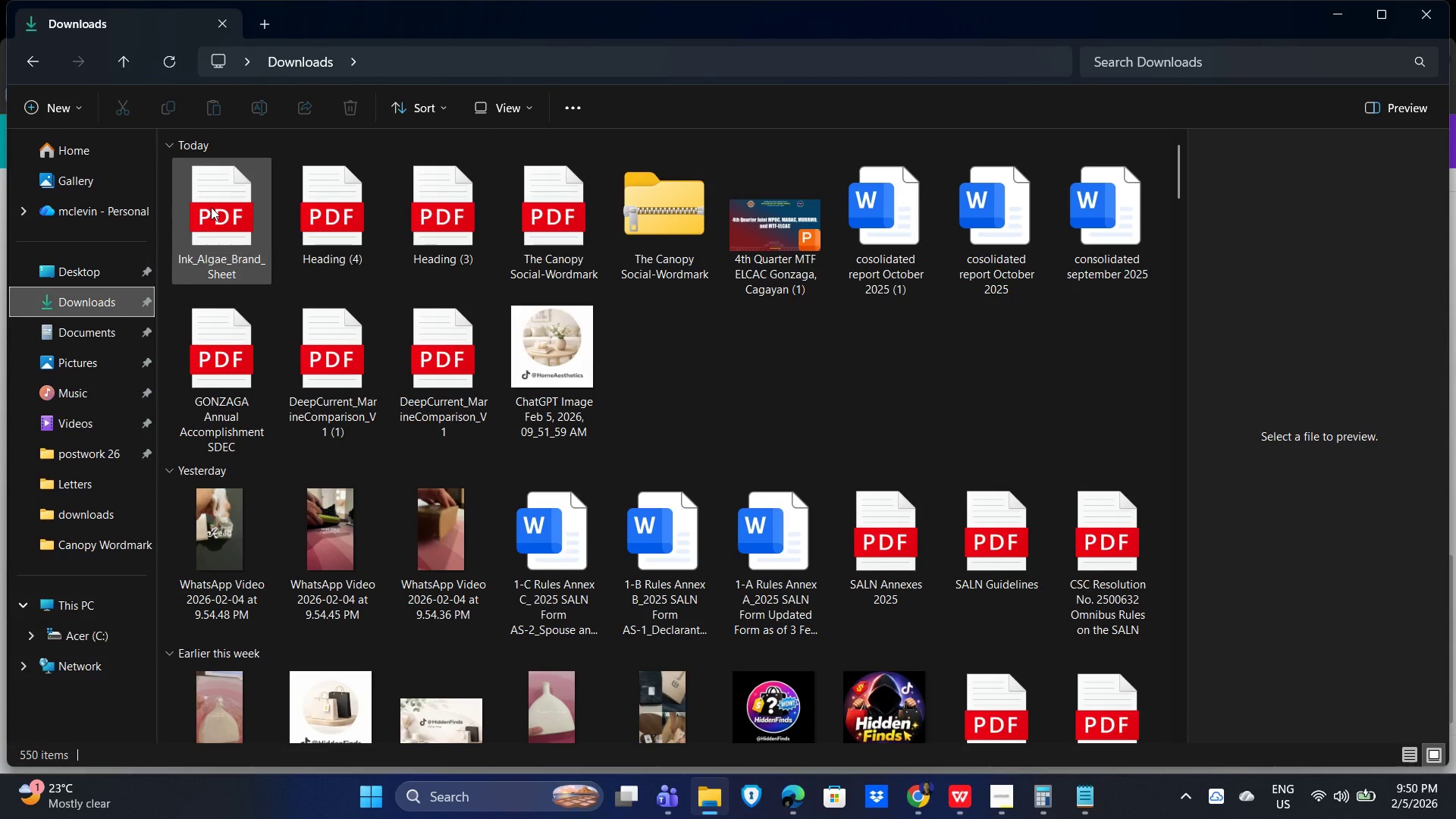 
double_click([211, 207])
 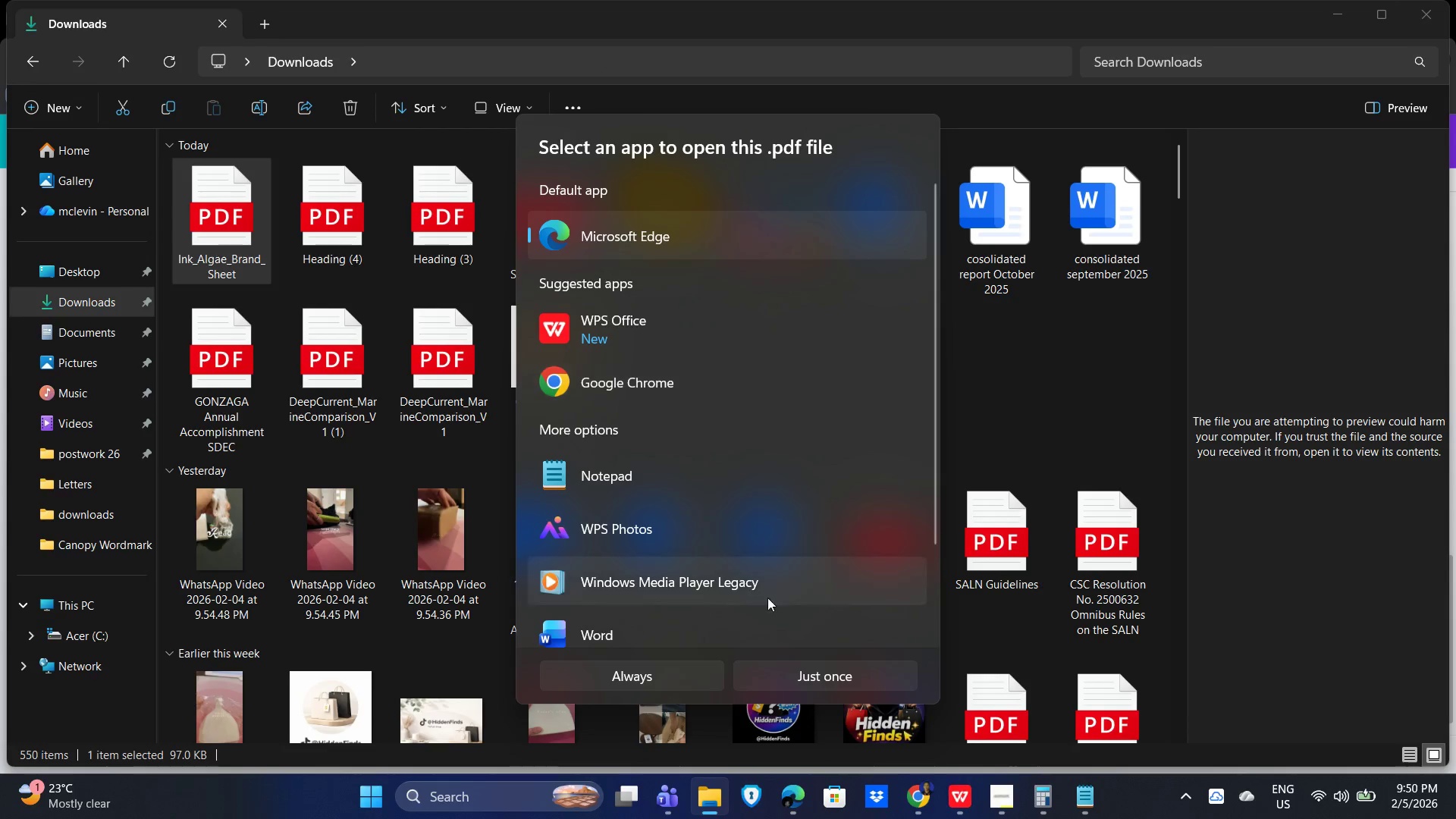 
left_click([808, 666])
 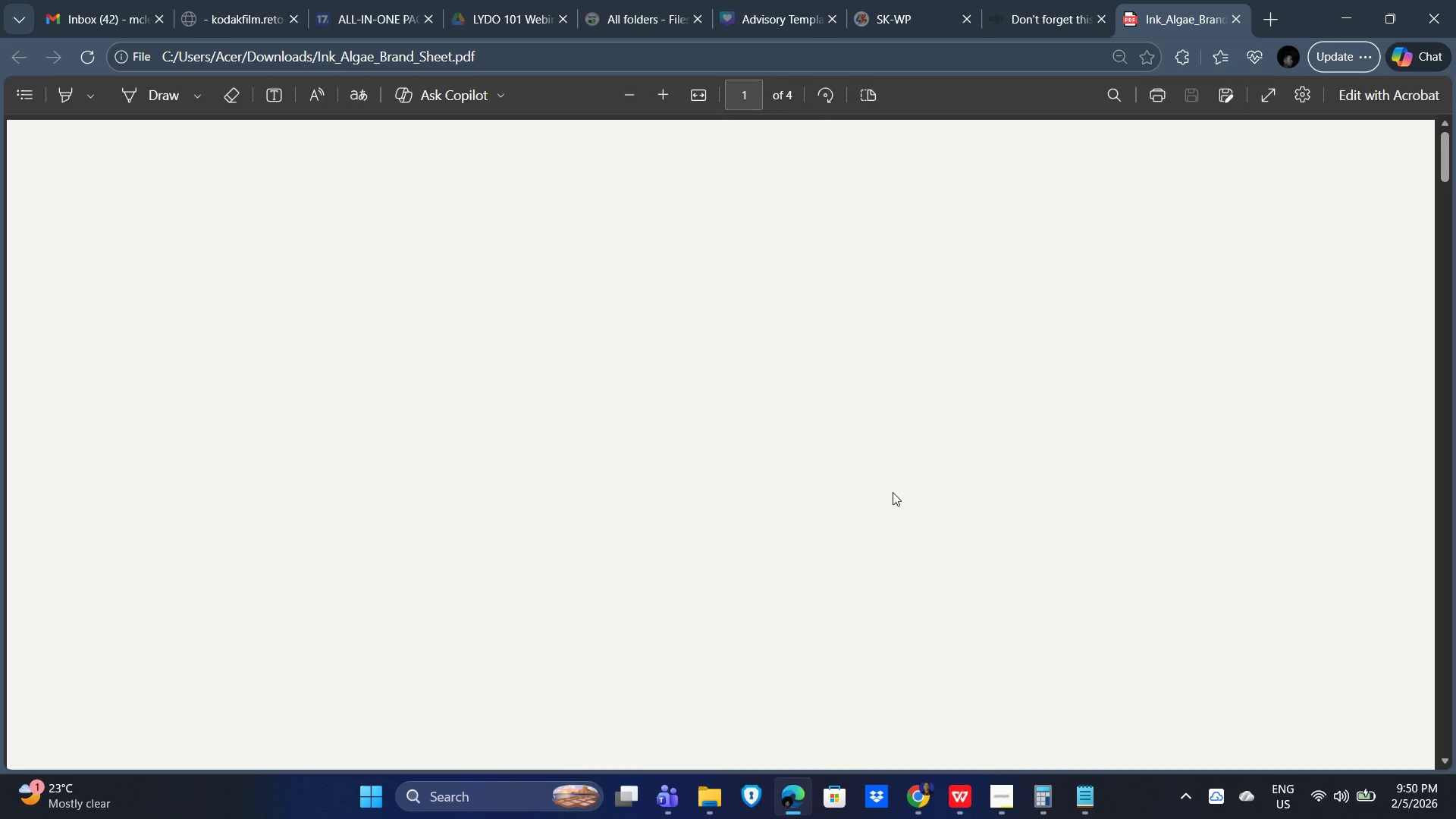 
hold_key(key=ControlLeft, duration=0.78)
scroll: coordinate [885, 486], scroll_direction: down, amount: 19.0
 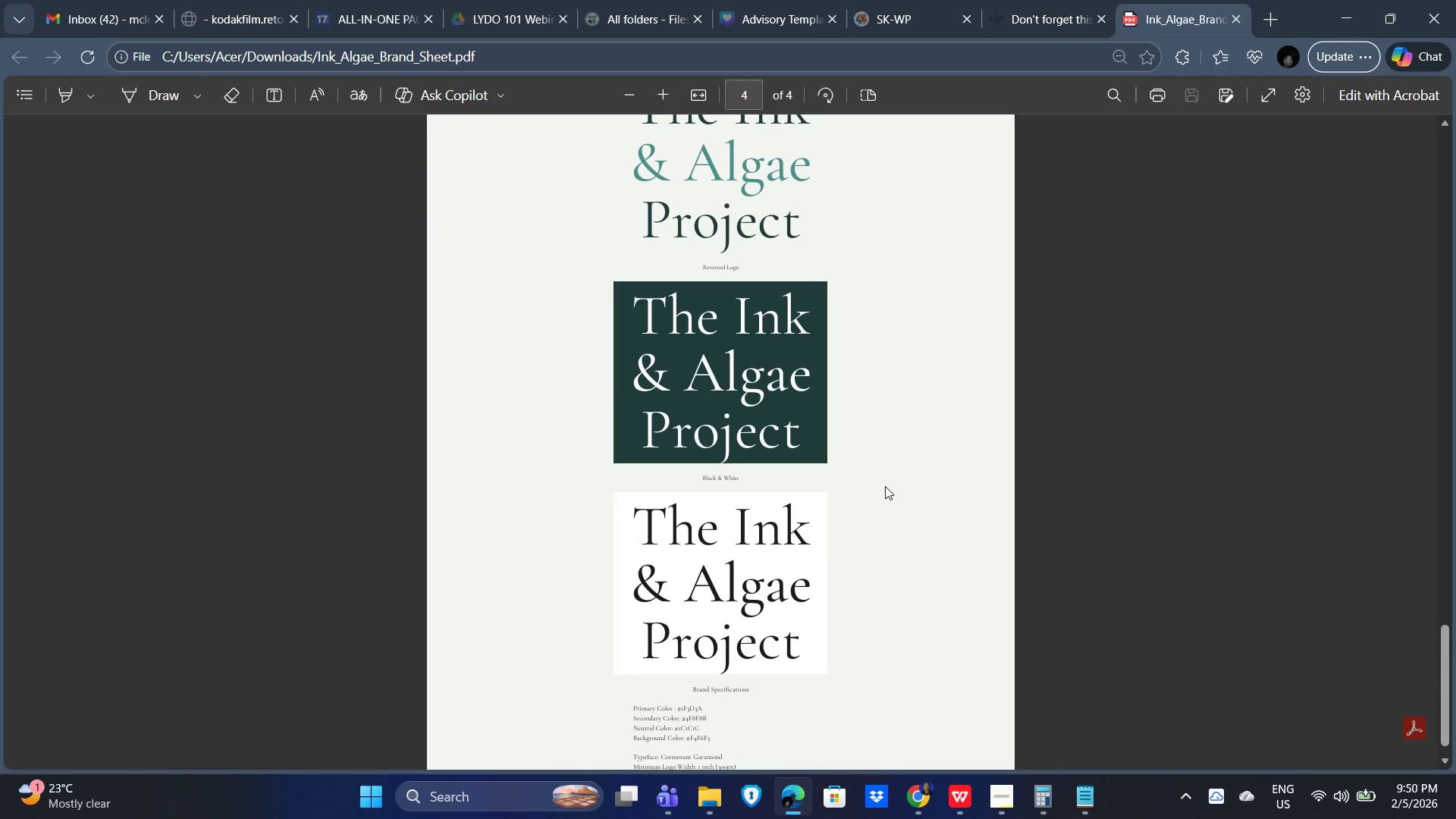 
scroll: coordinate [885, 486], scroll_direction: down, amount: 4.0